 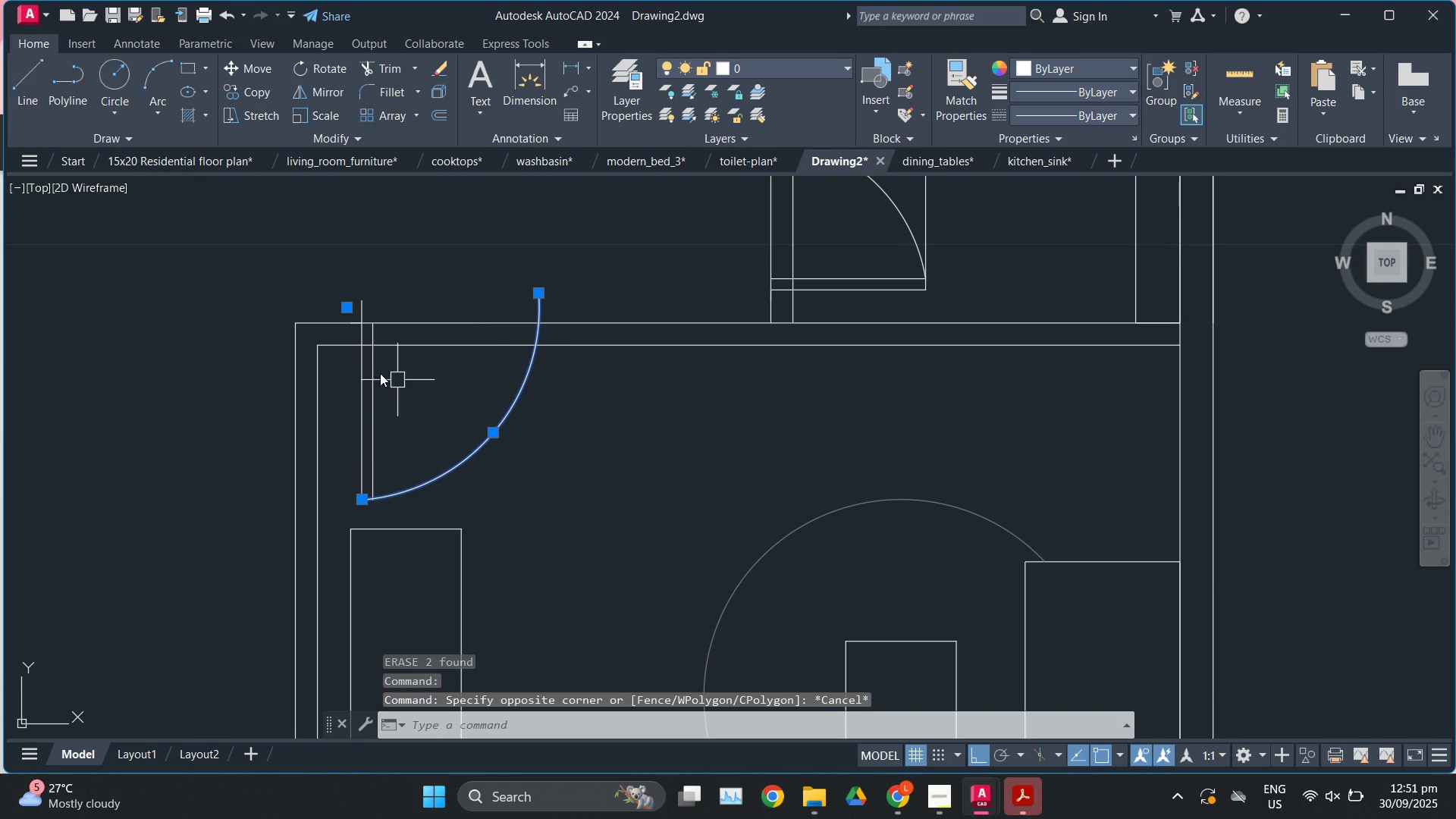 
key(Escape)
 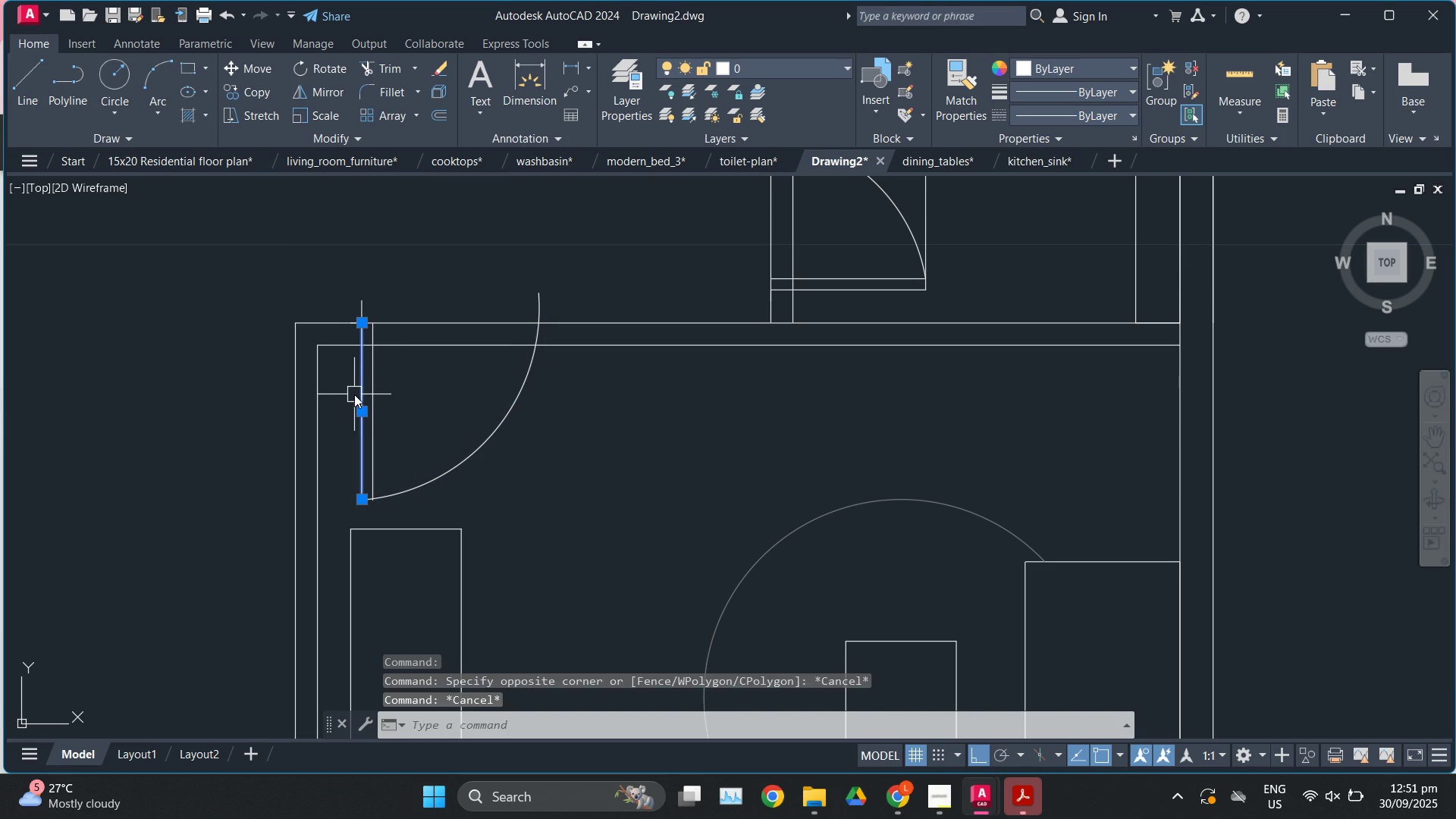 
left_click([354, 394])
 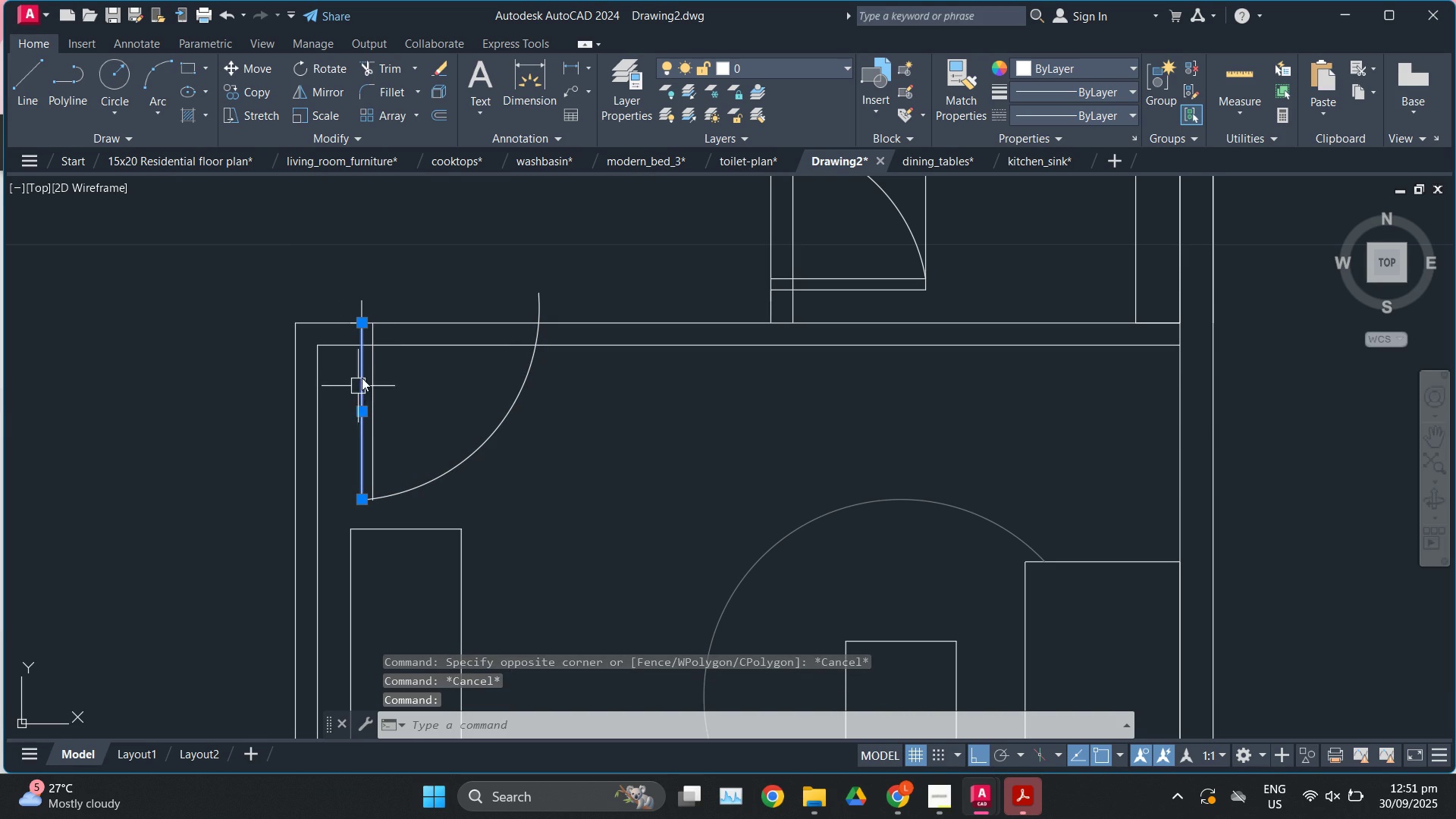 
key(Escape)
 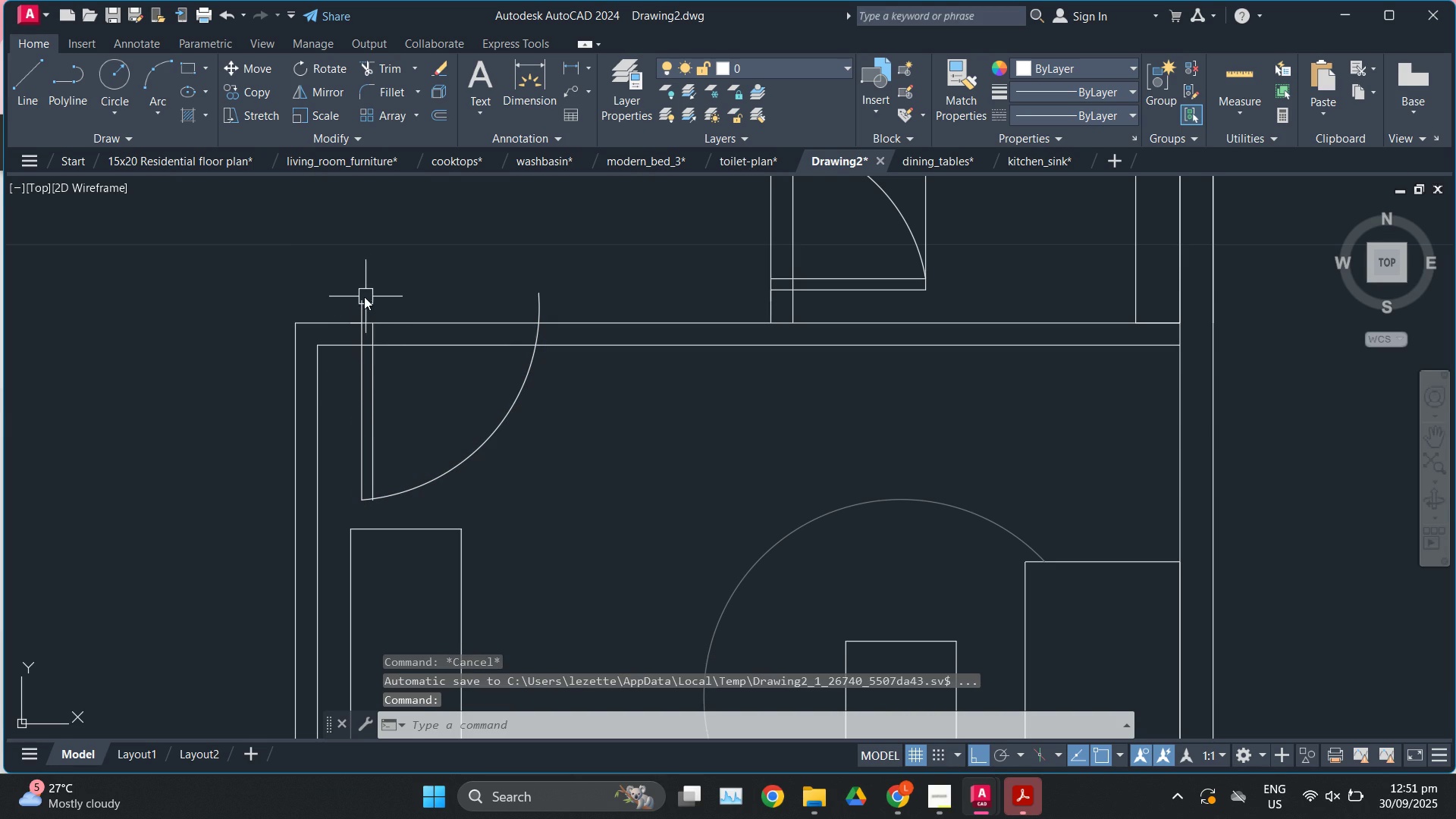 
left_click([362, 297])
 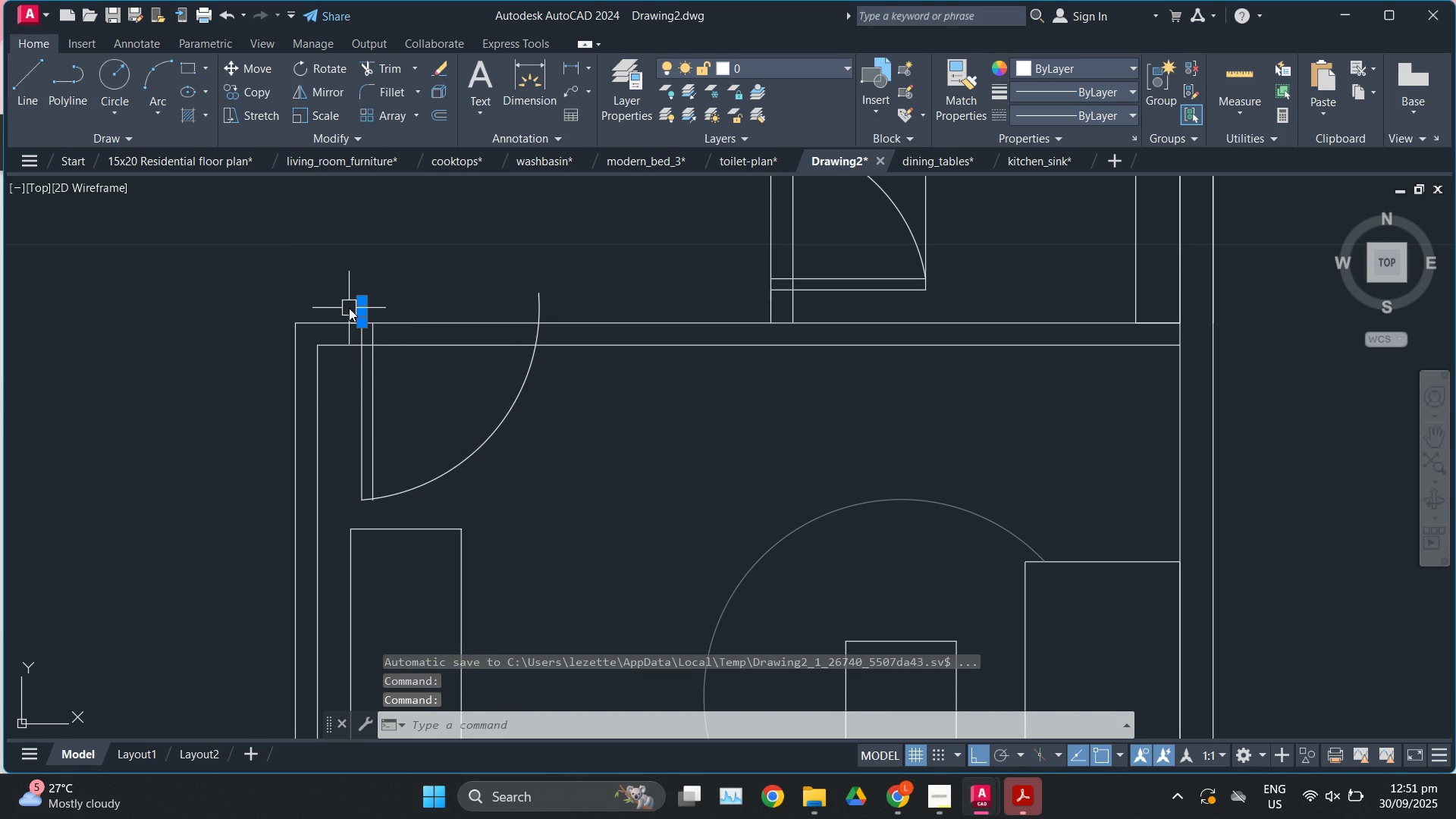 
key(E)
 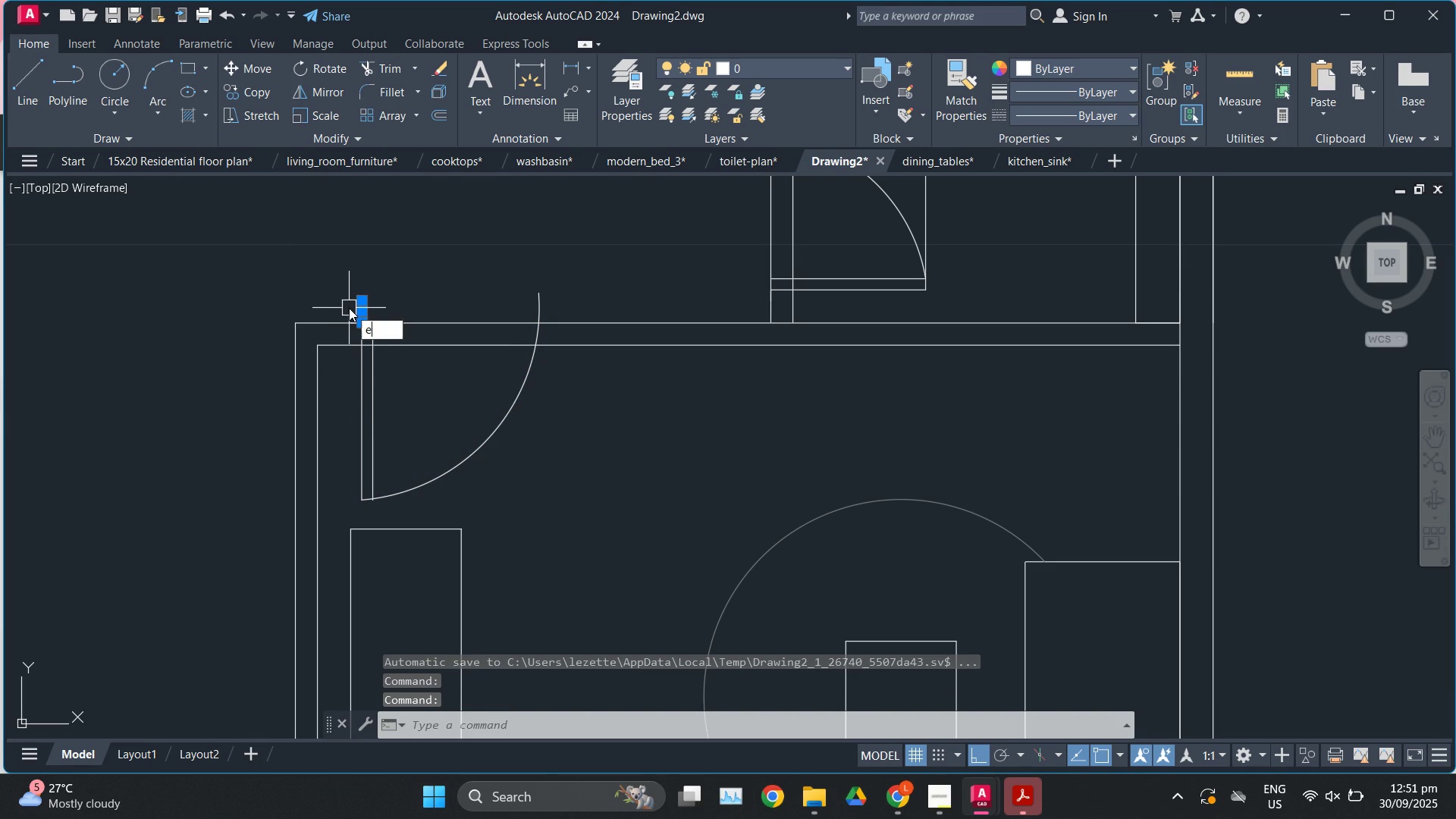 
key(Enter)
 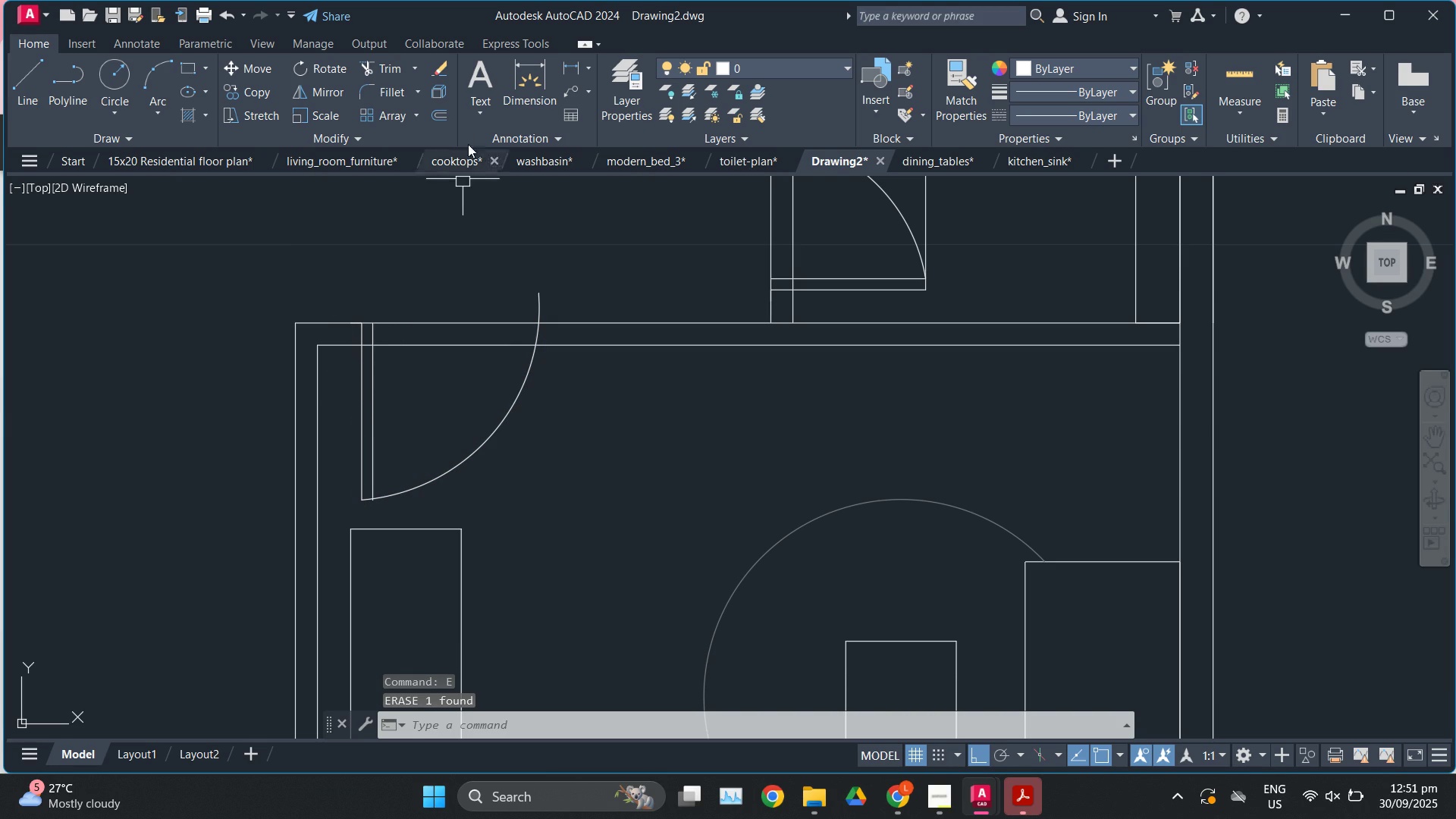 
left_click([509, 81])
 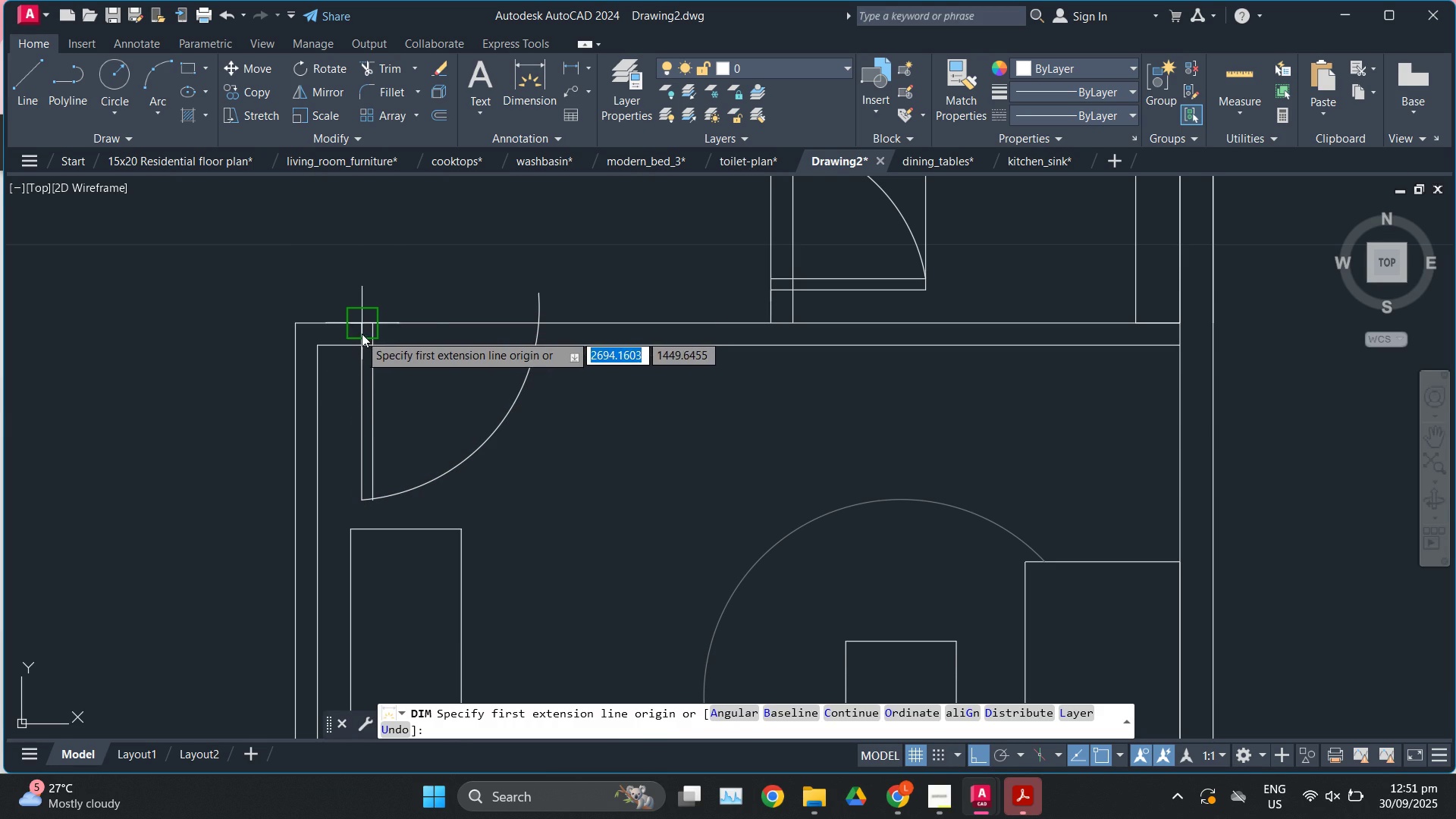 
left_click([362, 334])
 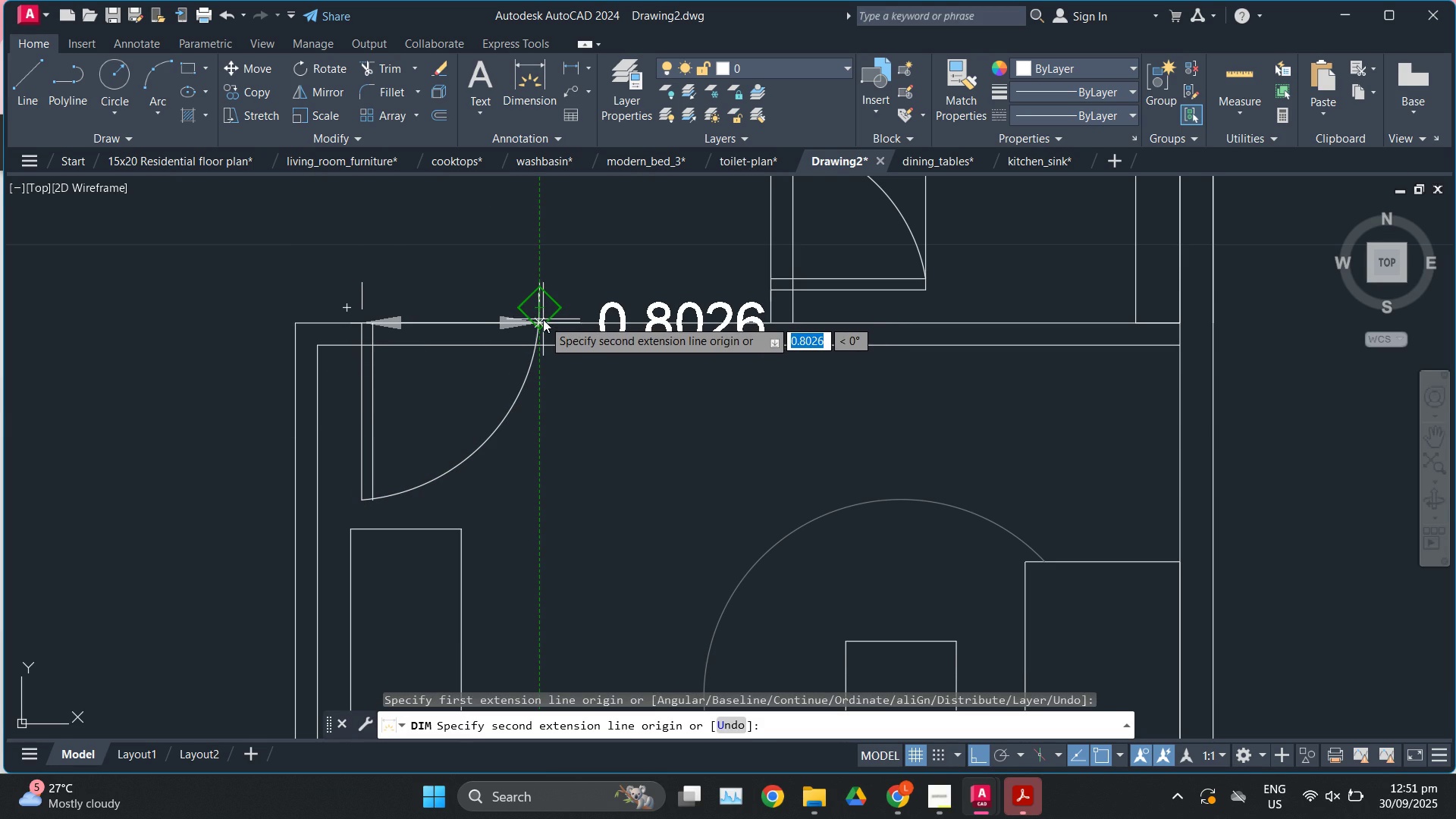 
key(Escape)
 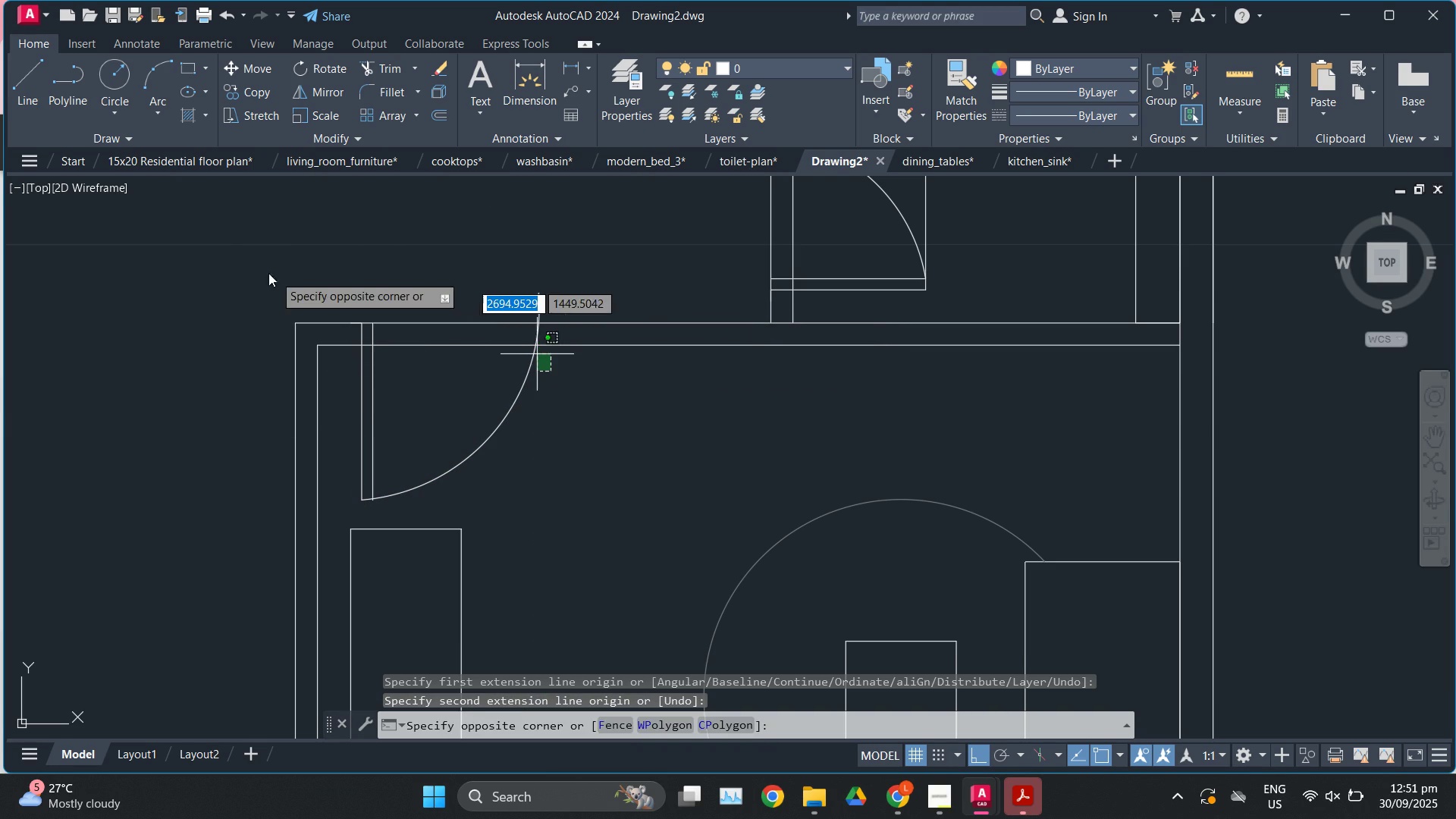 
left_click([233, 256])
 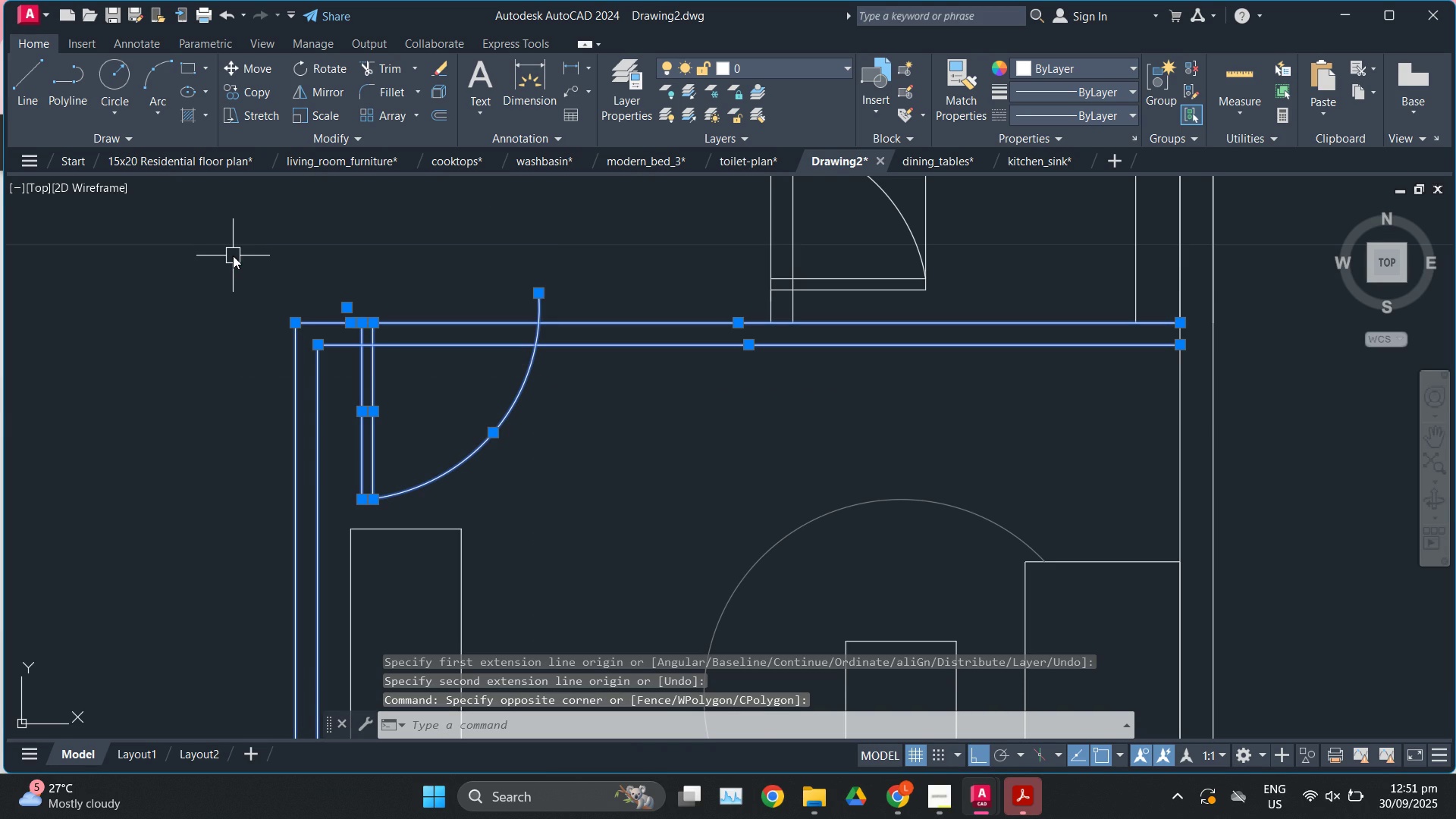 
type(tr)
 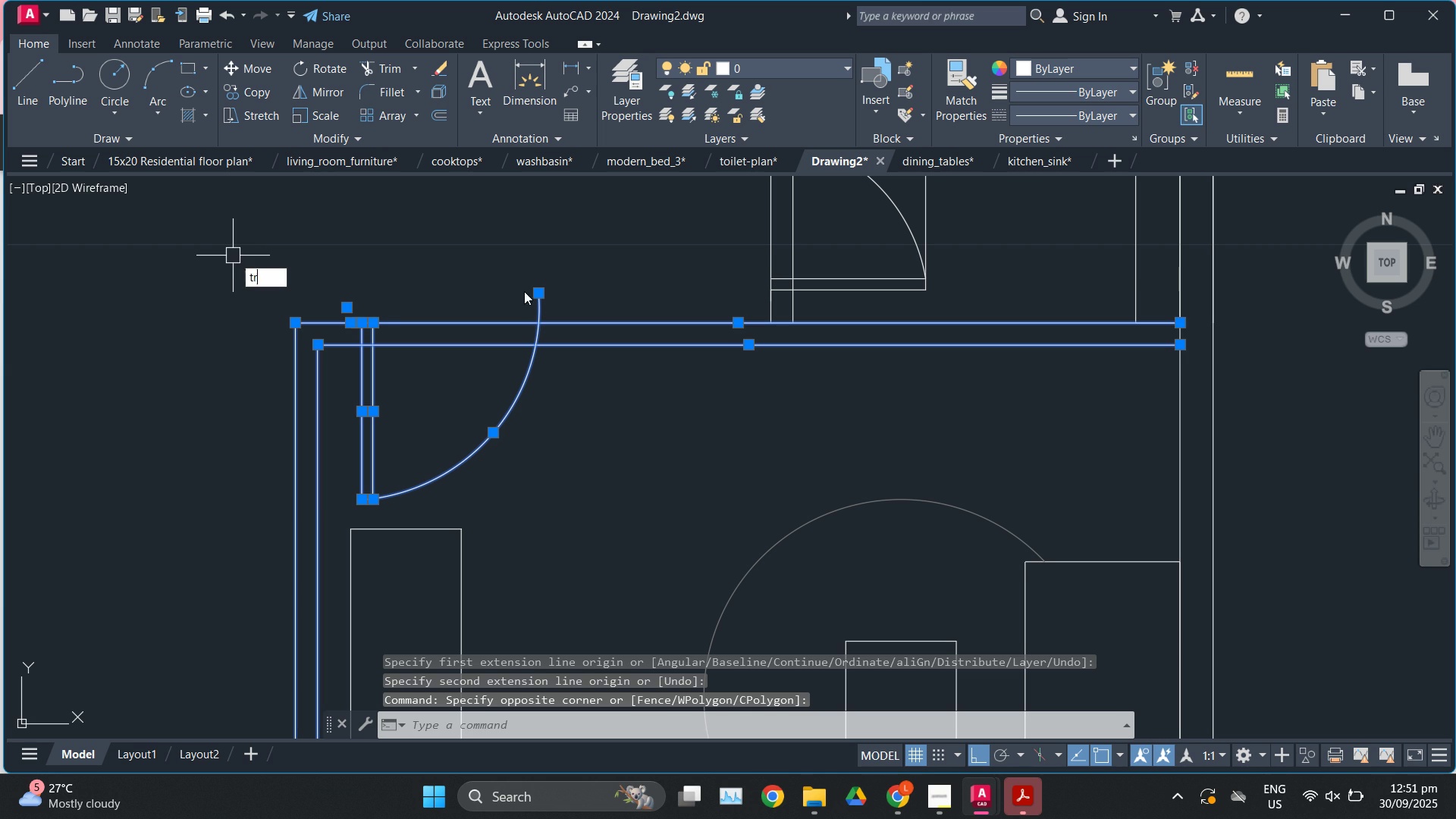 
key(Enter)
 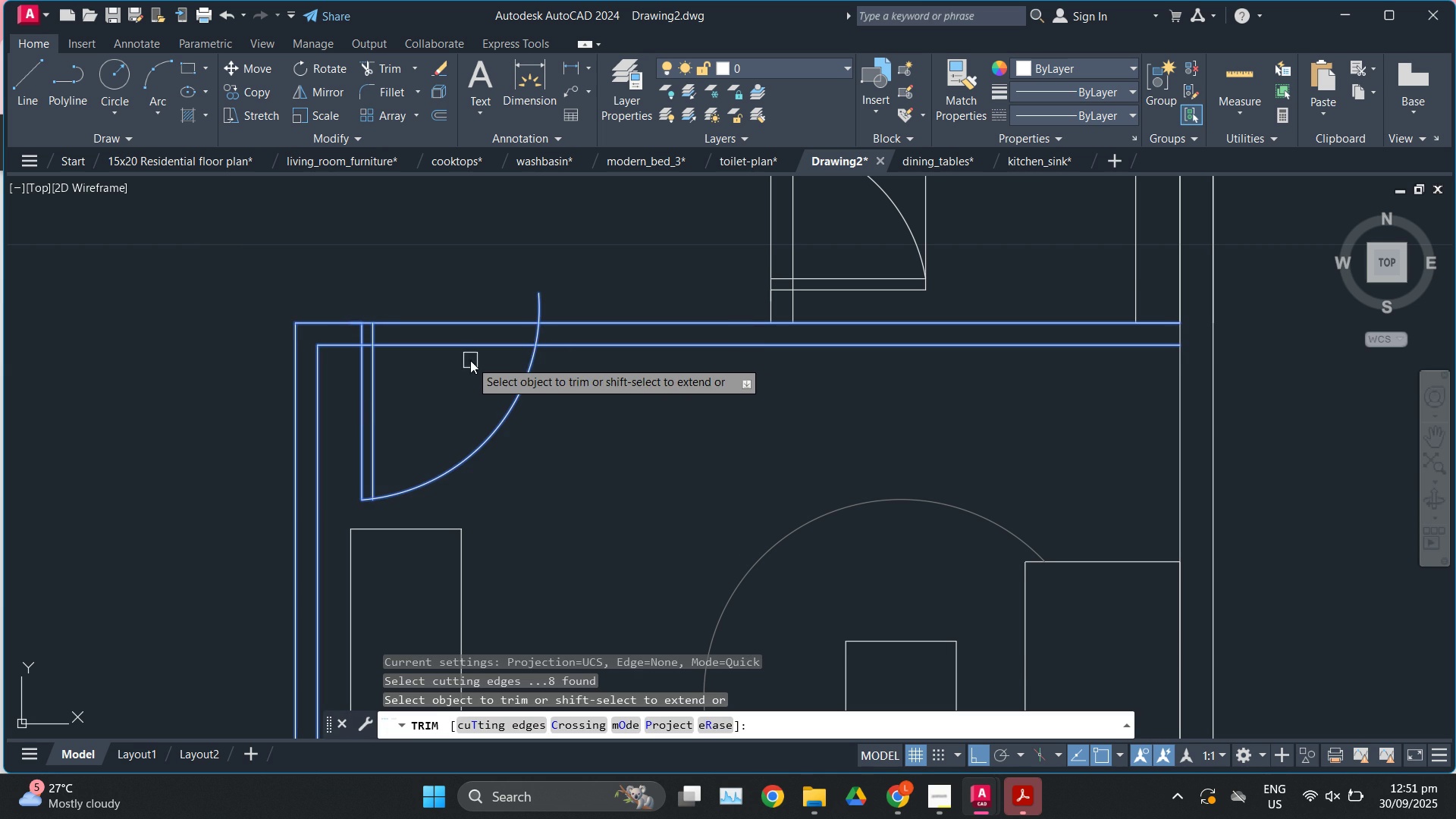 
left_click([463, 351])
 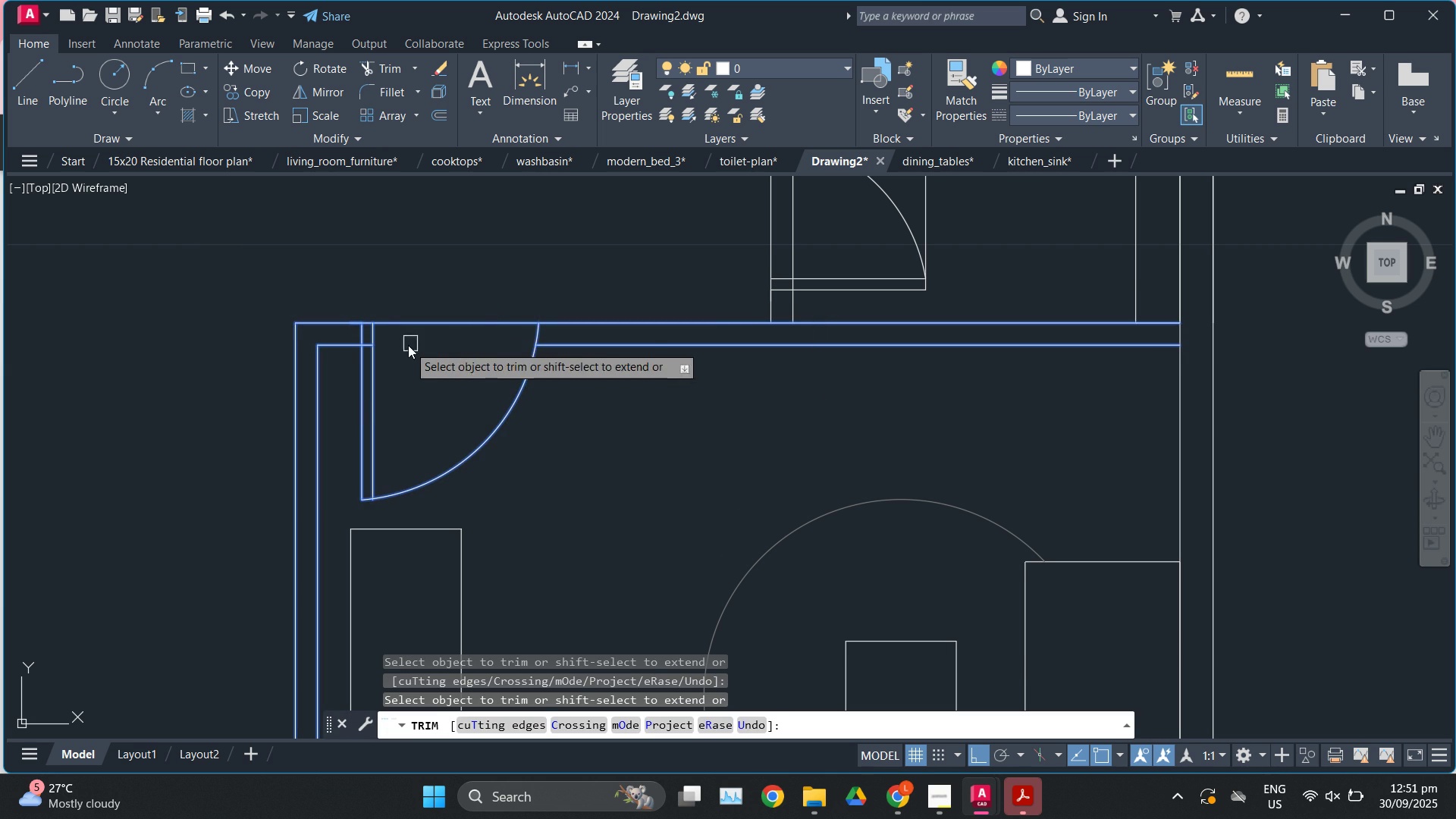 
scroll: coordinate [369, 327], scroll_direction: up, amount: 2.0
 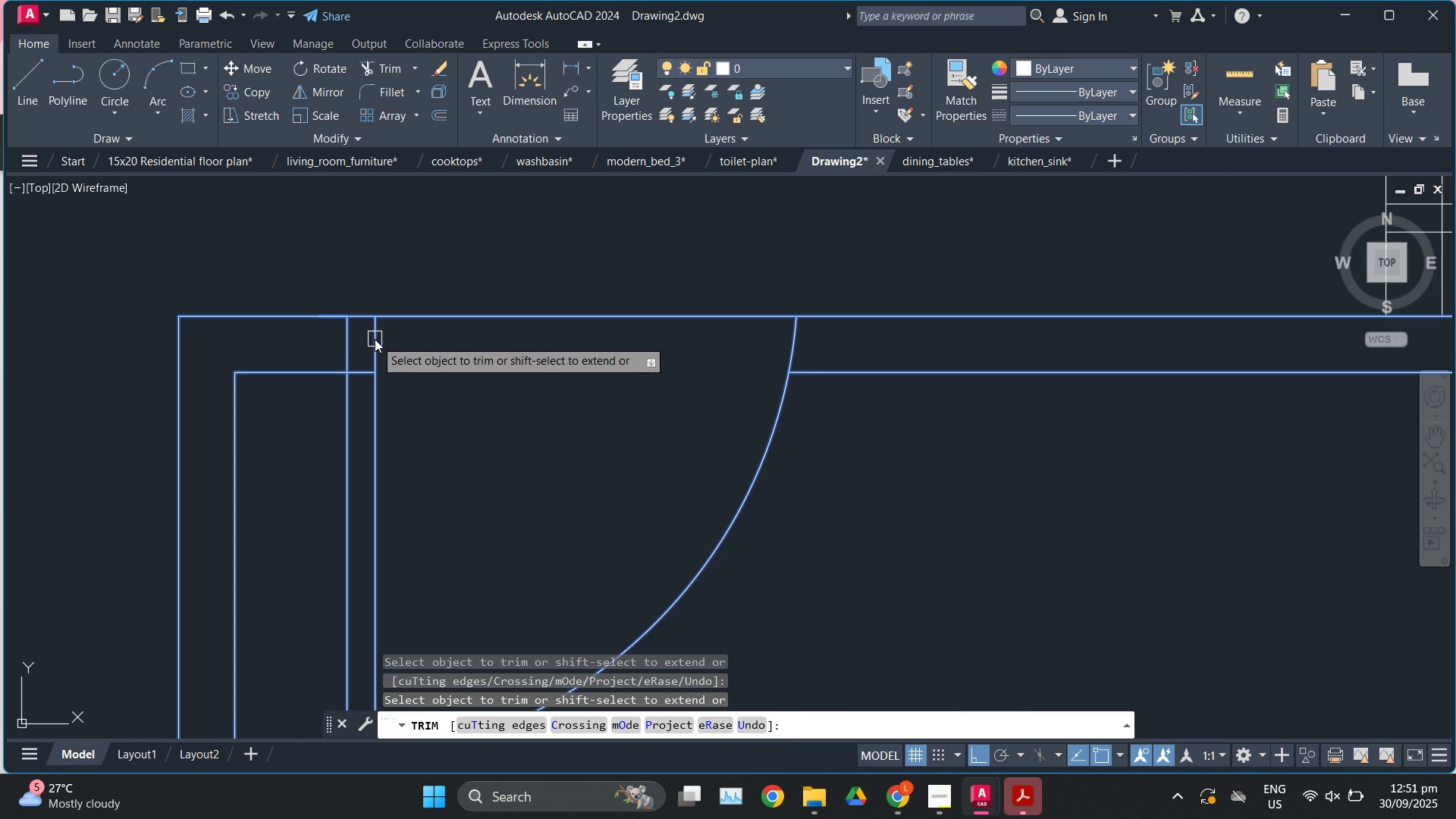 
left_click([375, 339])
 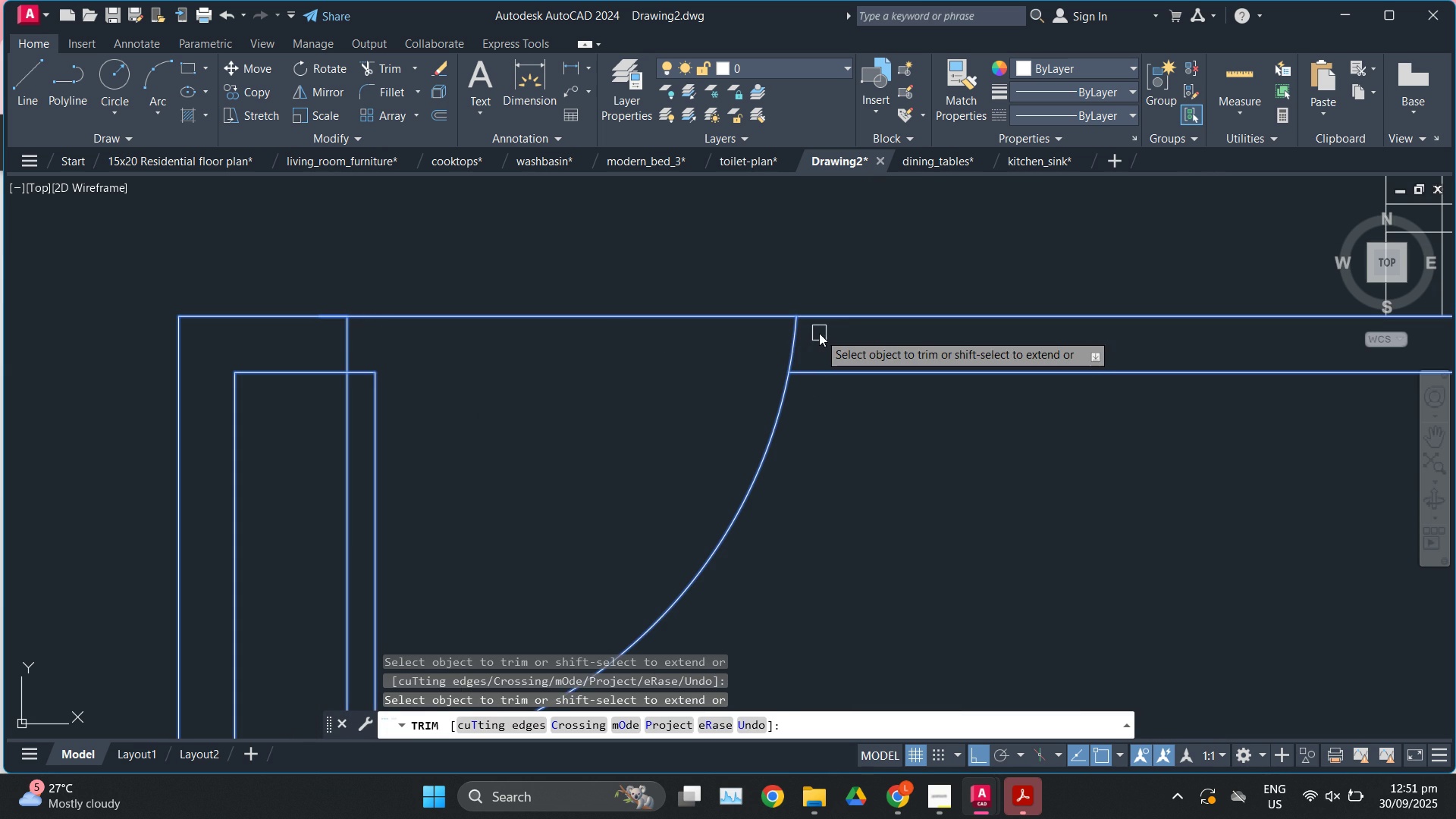 
key(Escape)
 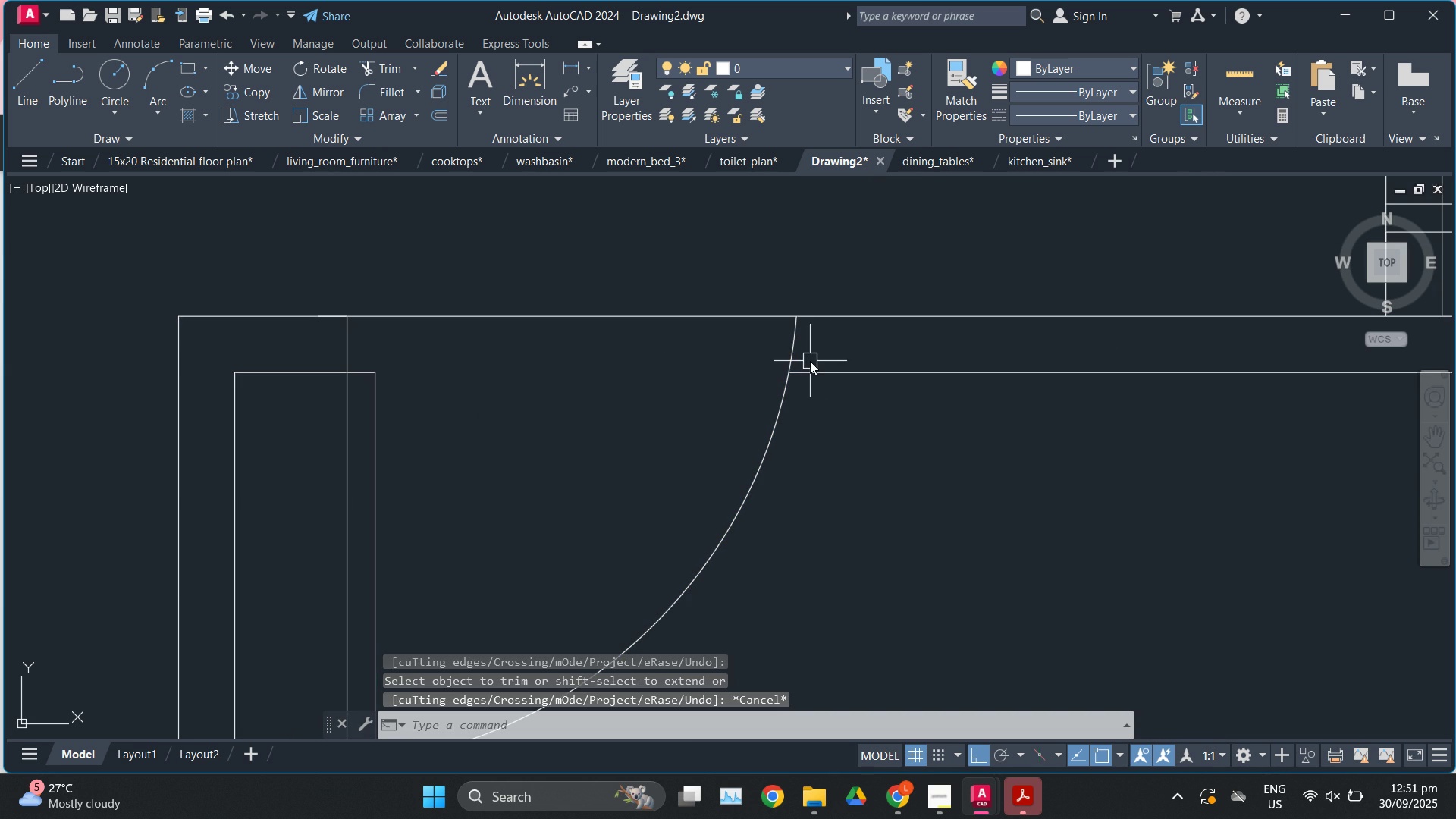 
key(L)
 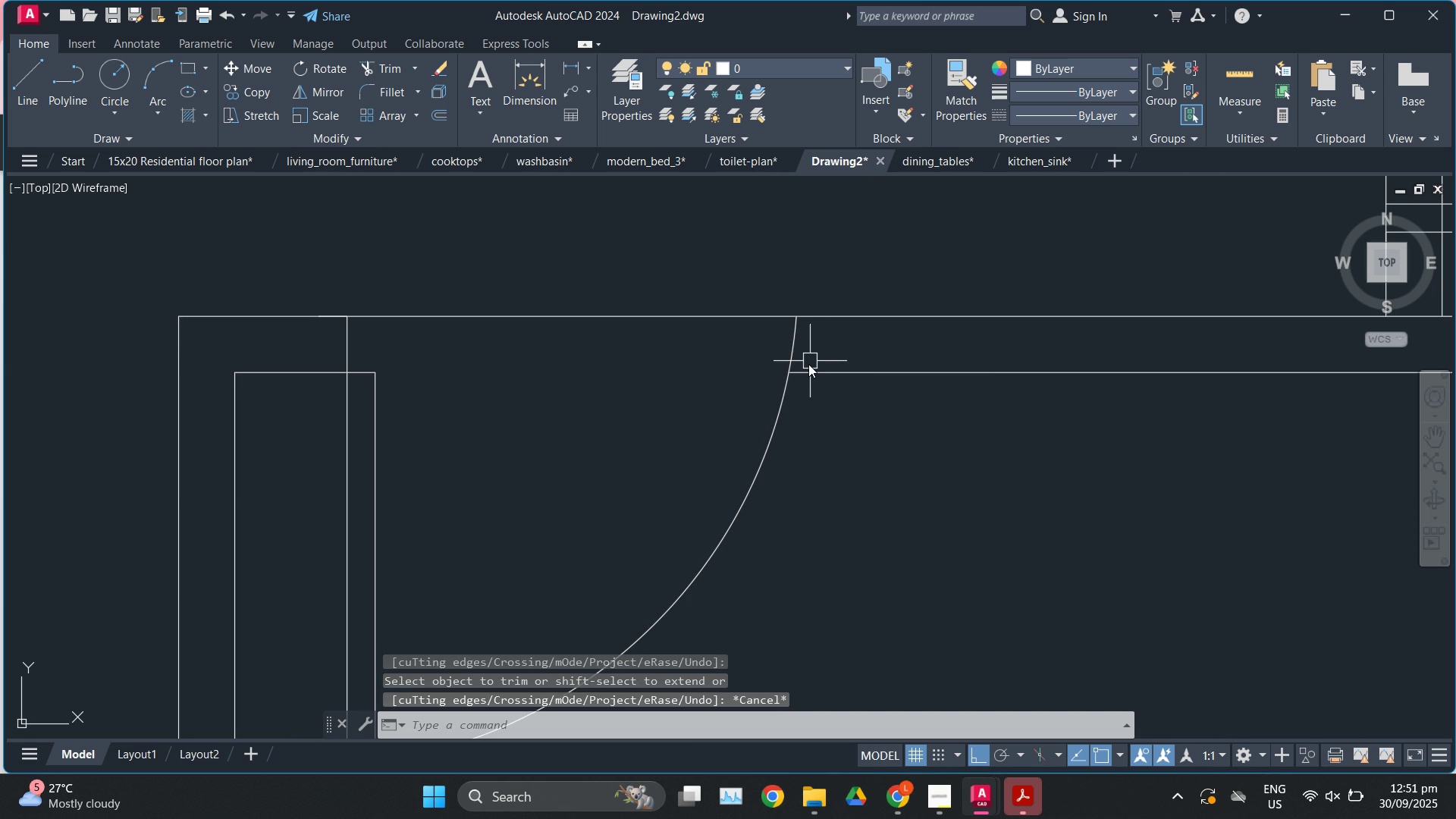 
key(Enter)
 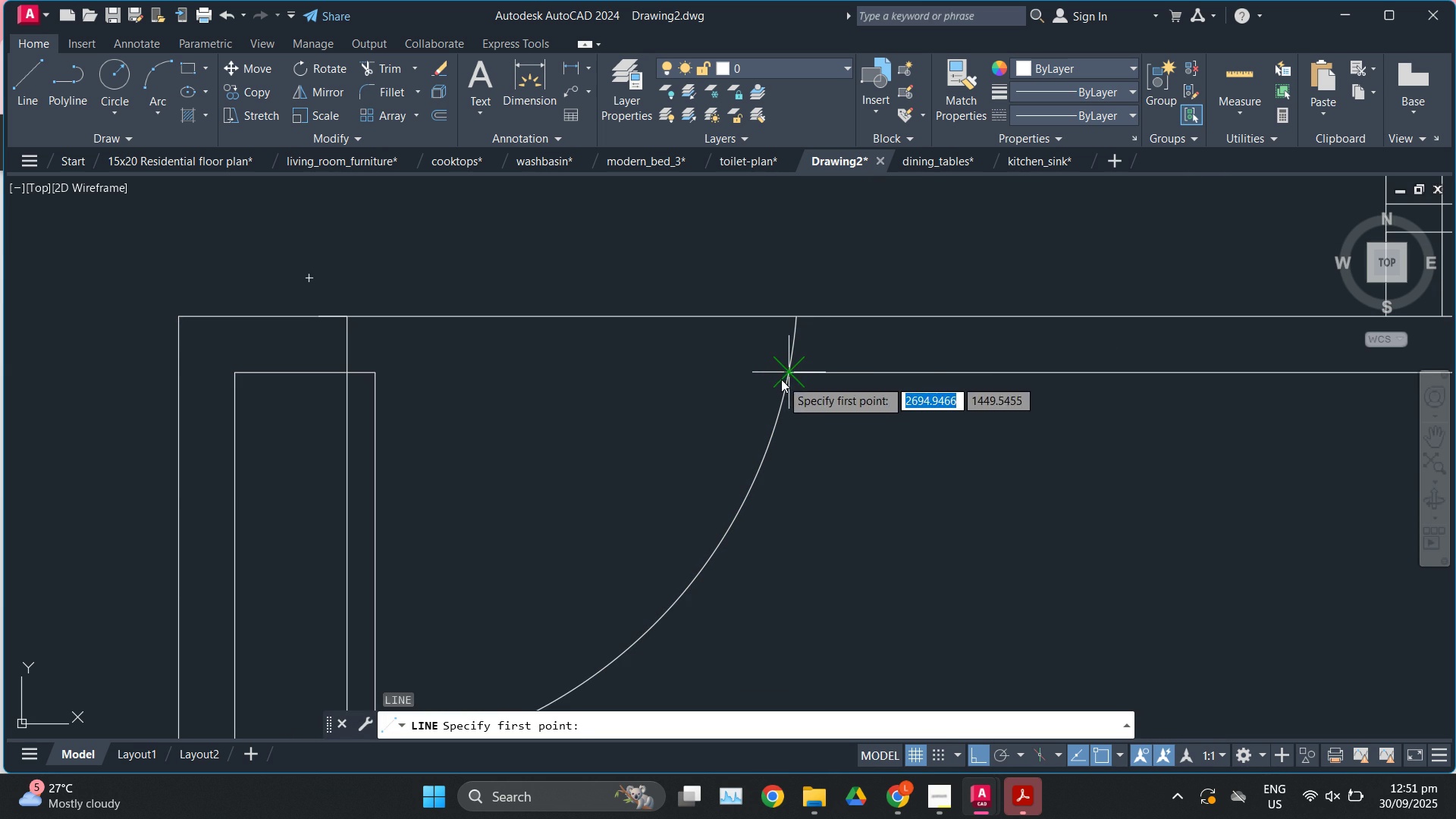 
left_click([781, 379])
 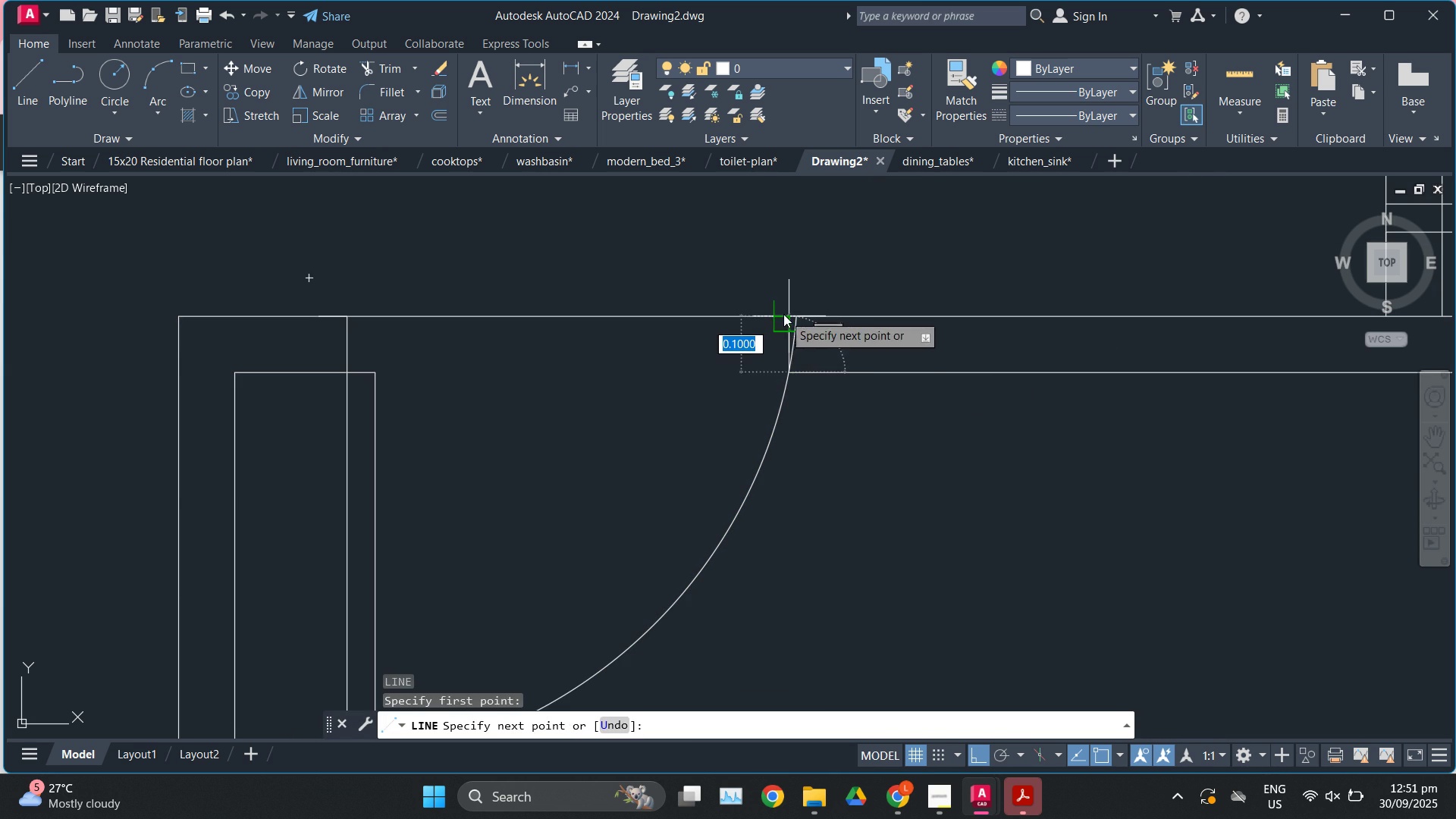 
left_click([783, 314])
 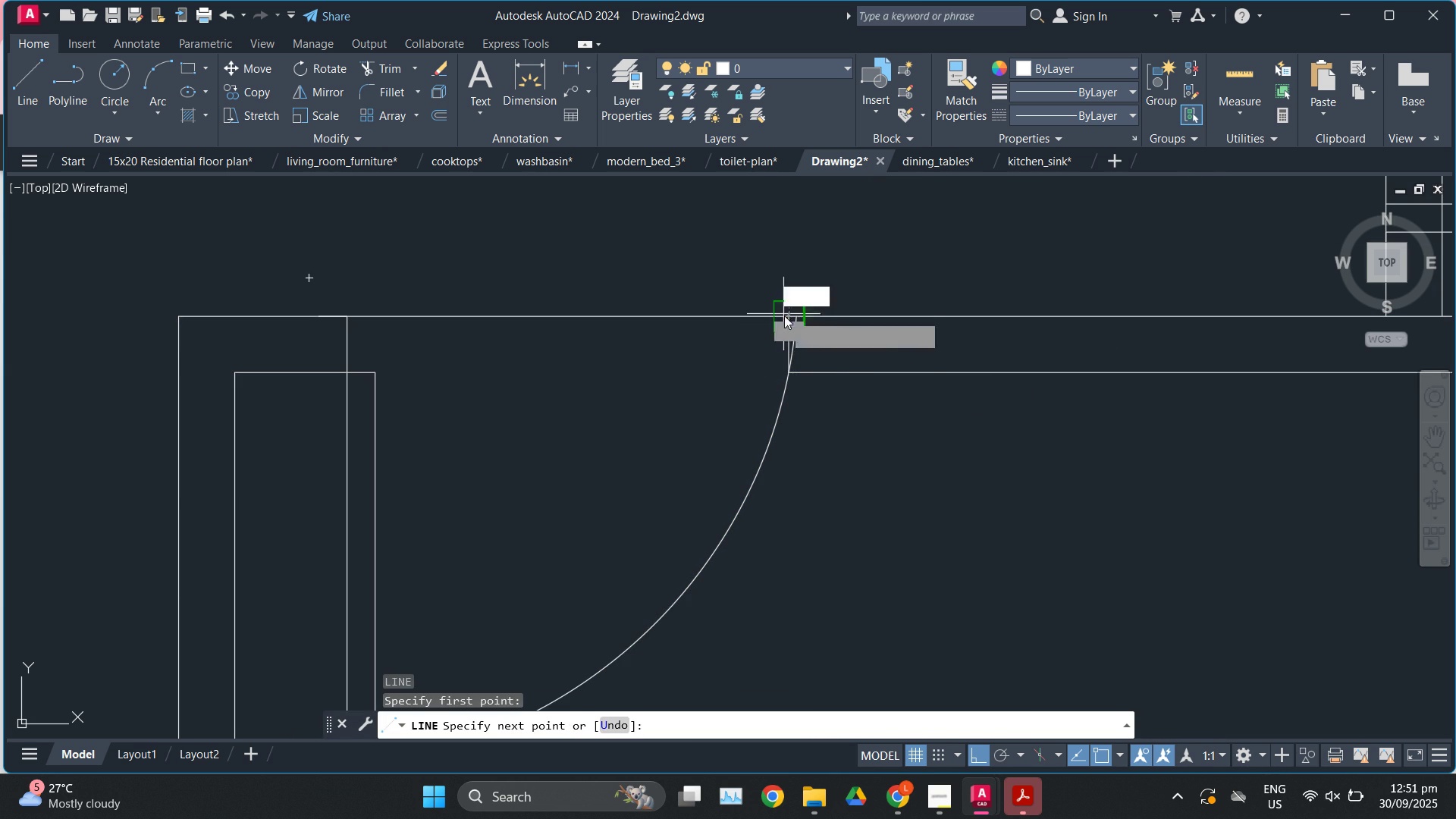 
key(Escape)
 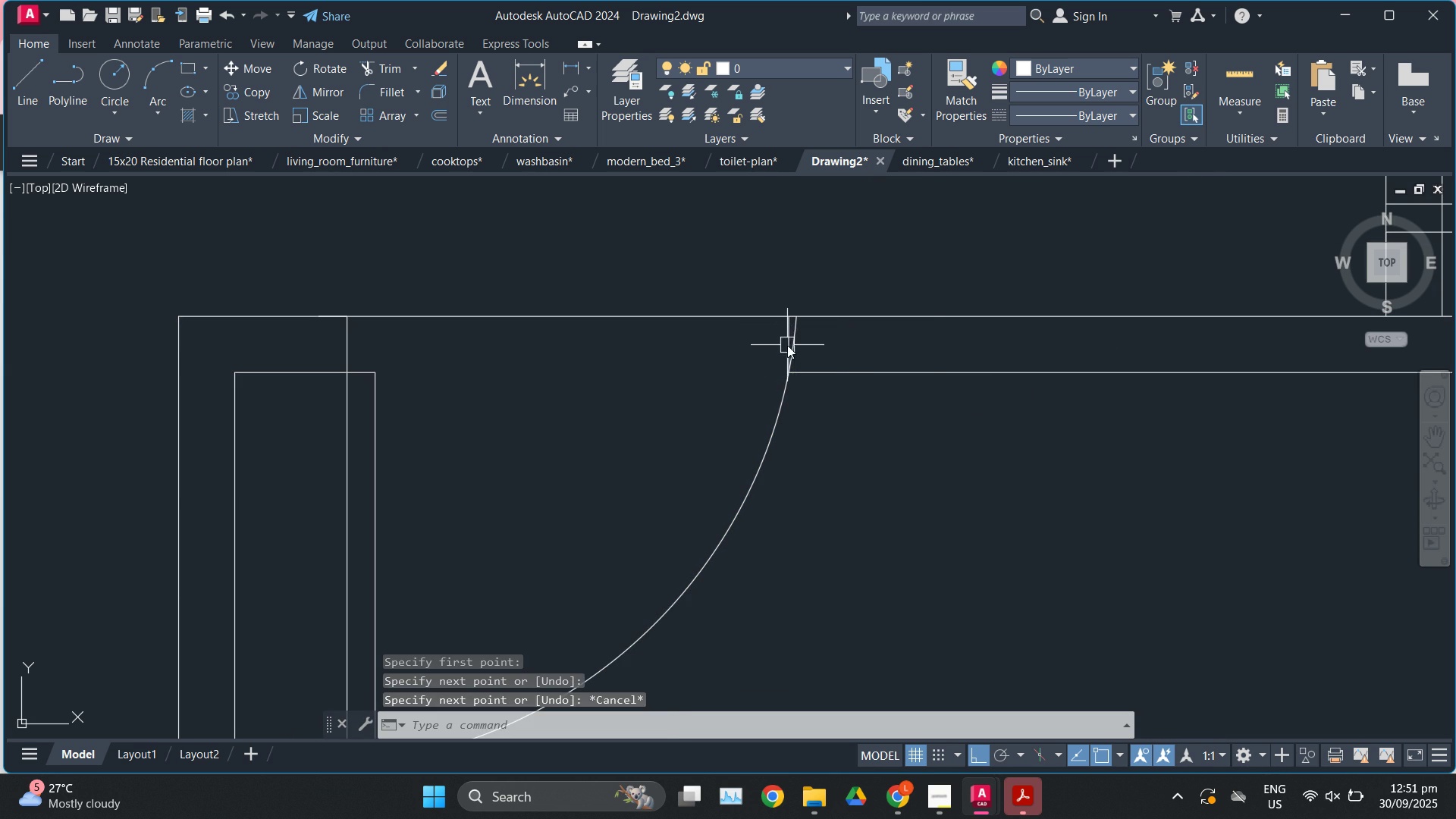 
left_click([787, 345])
 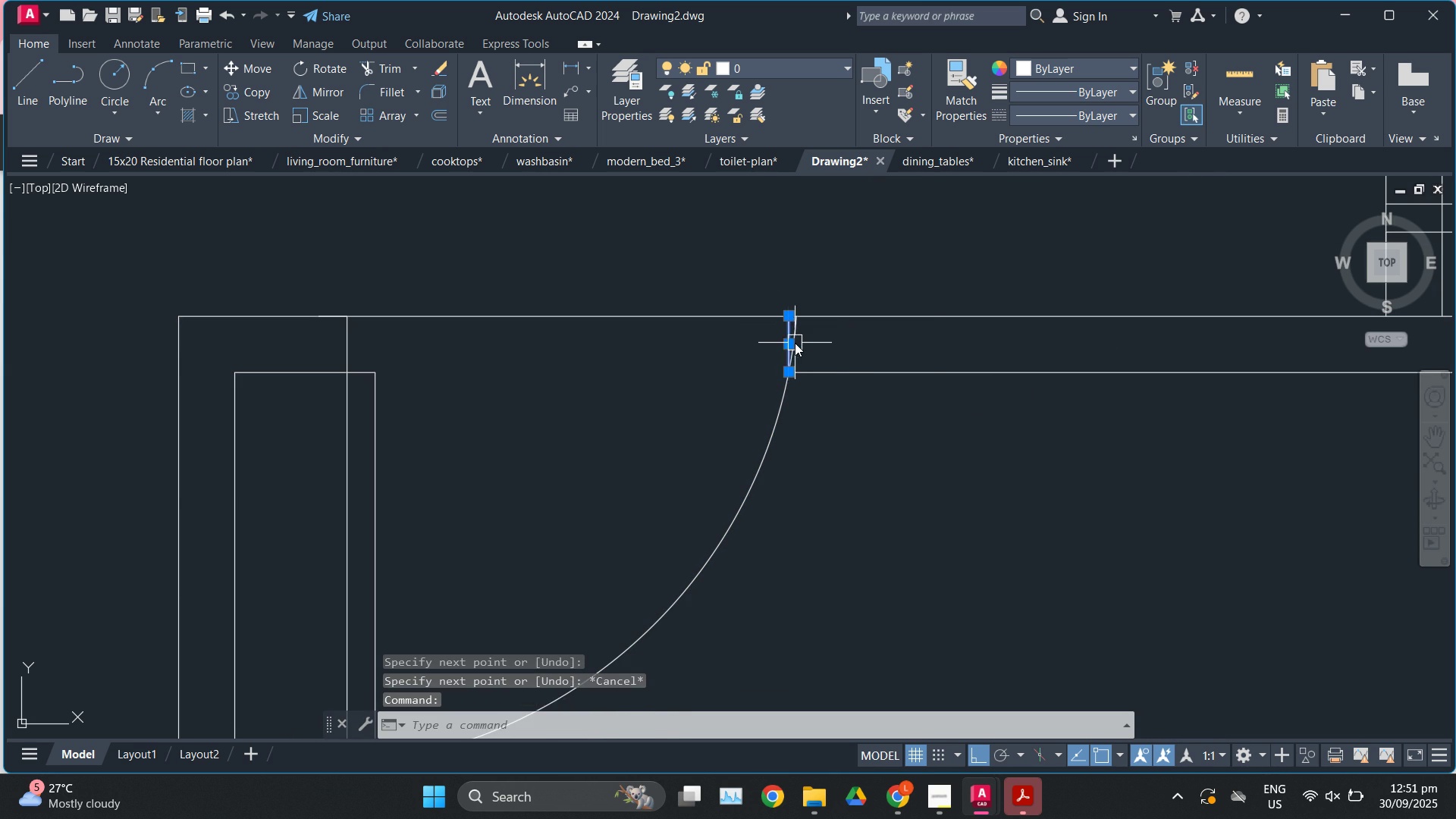 
scroll: coordinate [795, 343], scroll_direction: up, amount: 2.0
 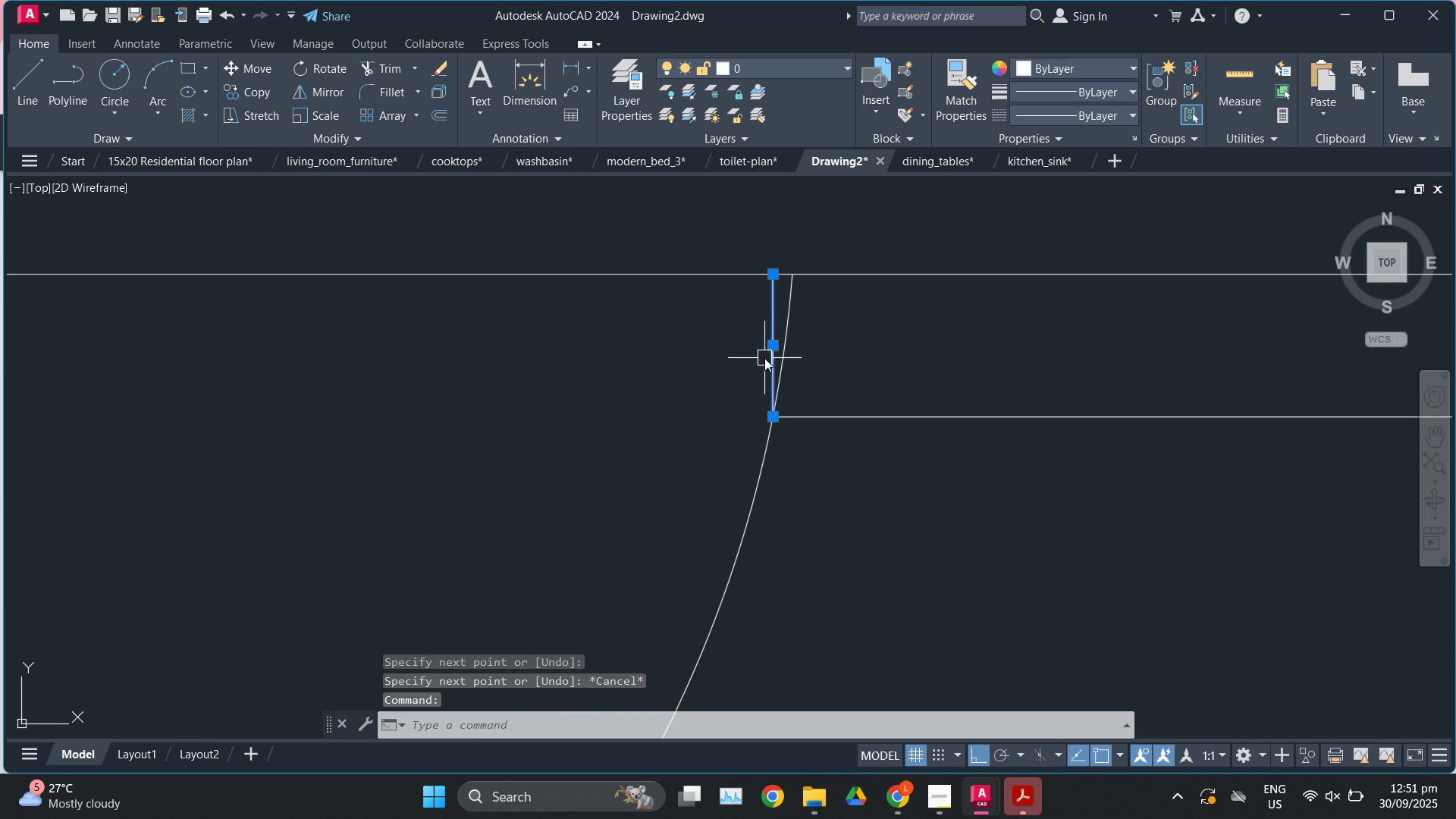 
key(O)
 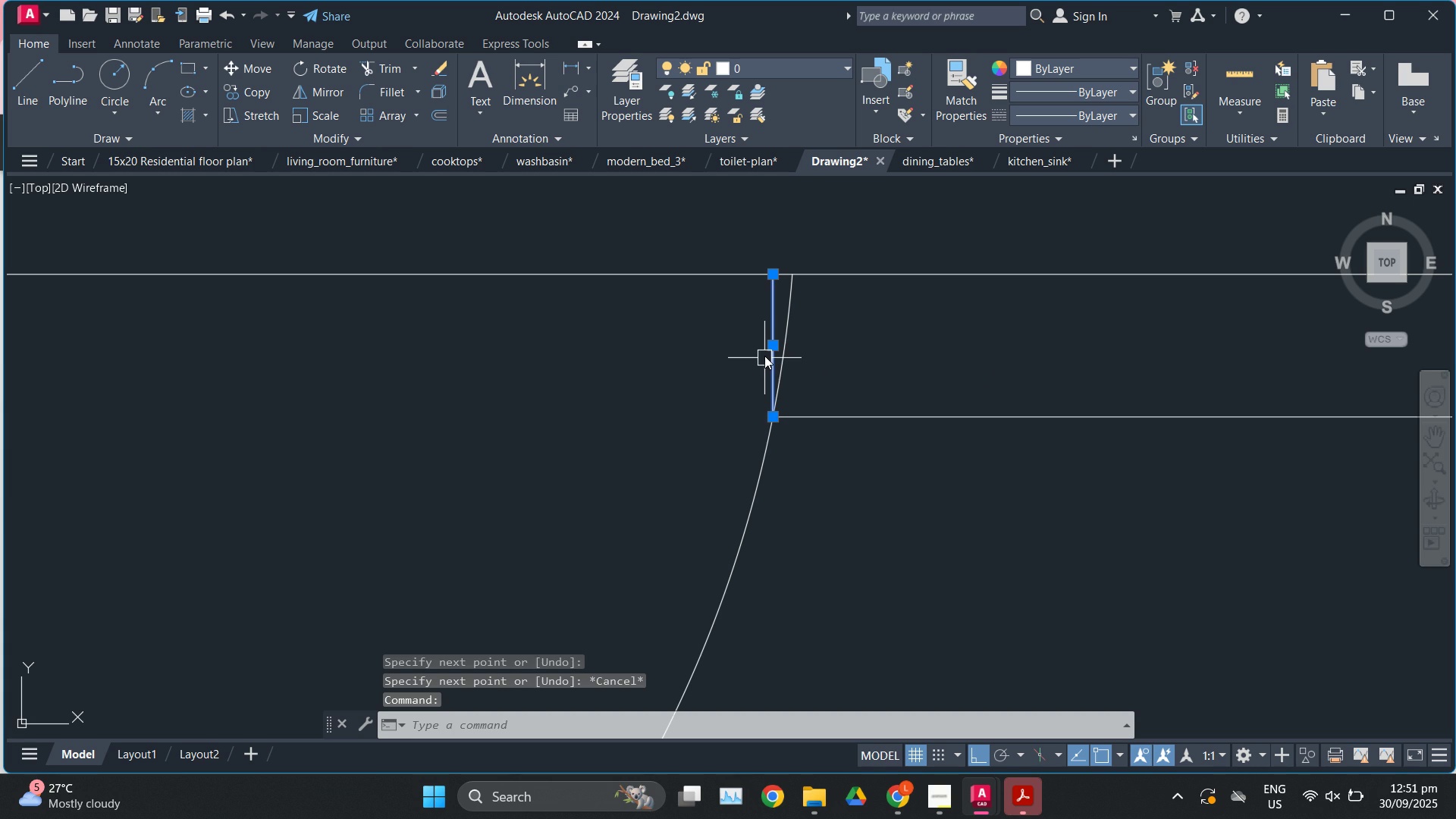 
key(Enter)